 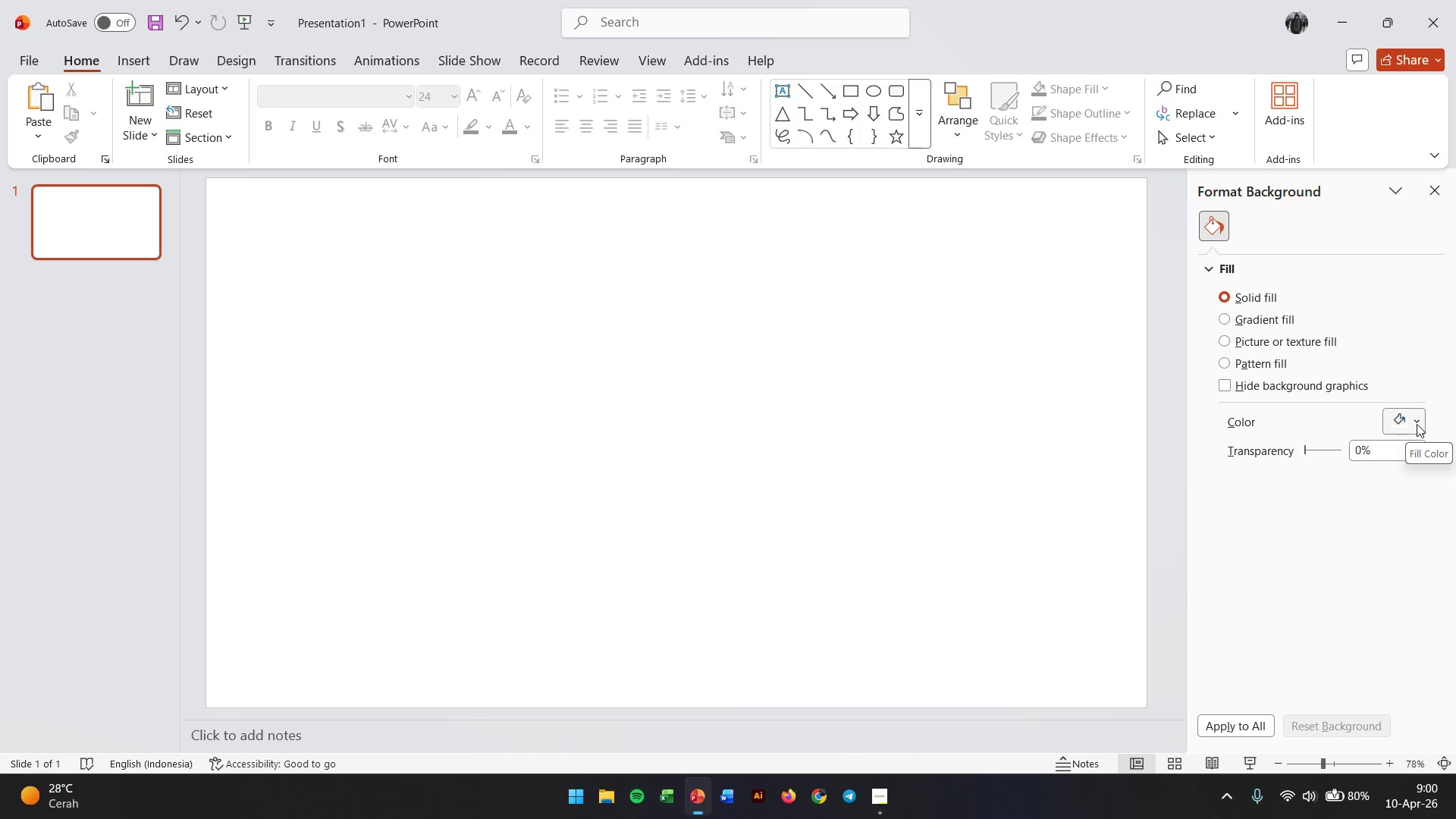 
left_click([1417, 424])
 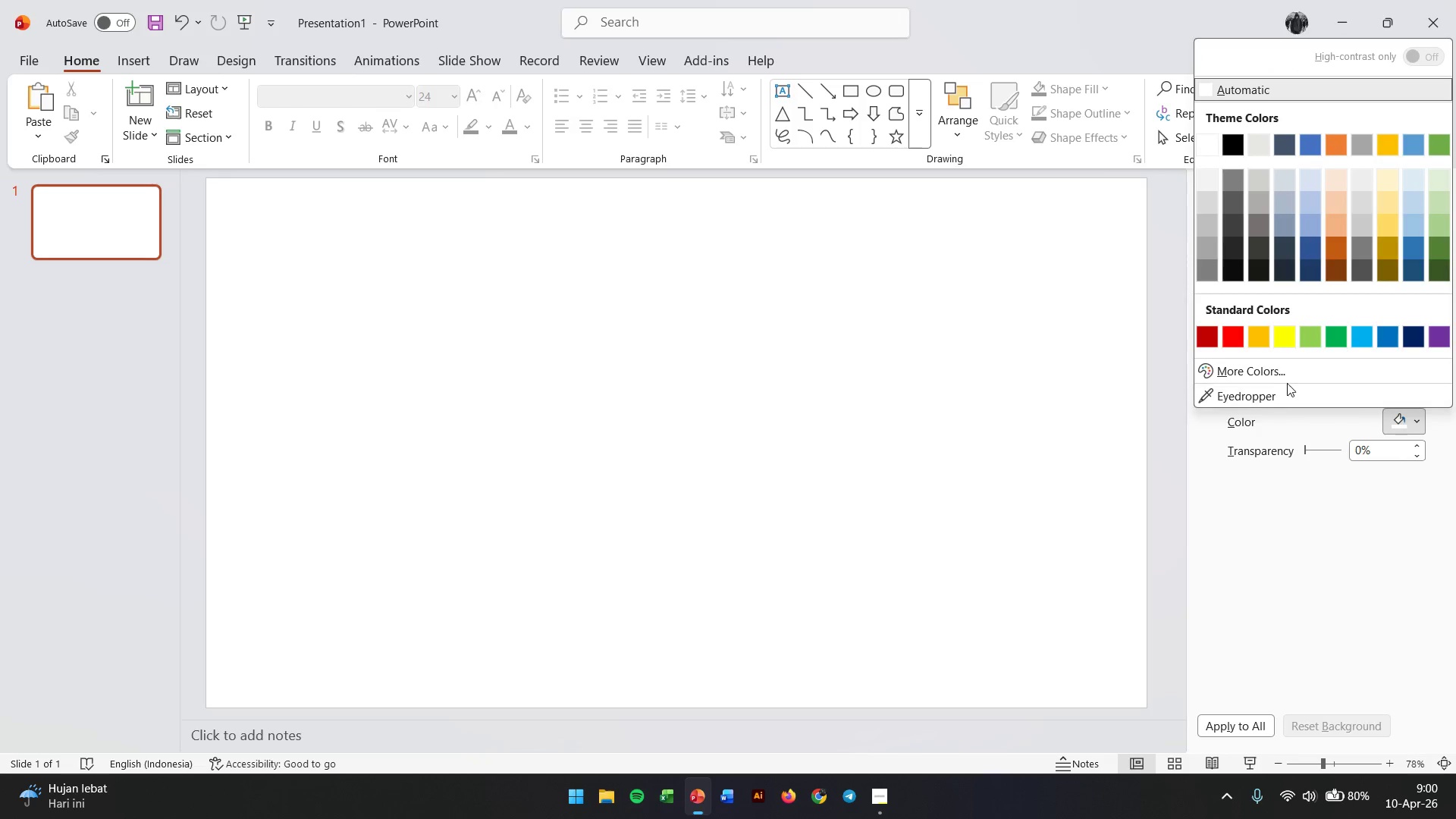 
left_click([1279, 375])
 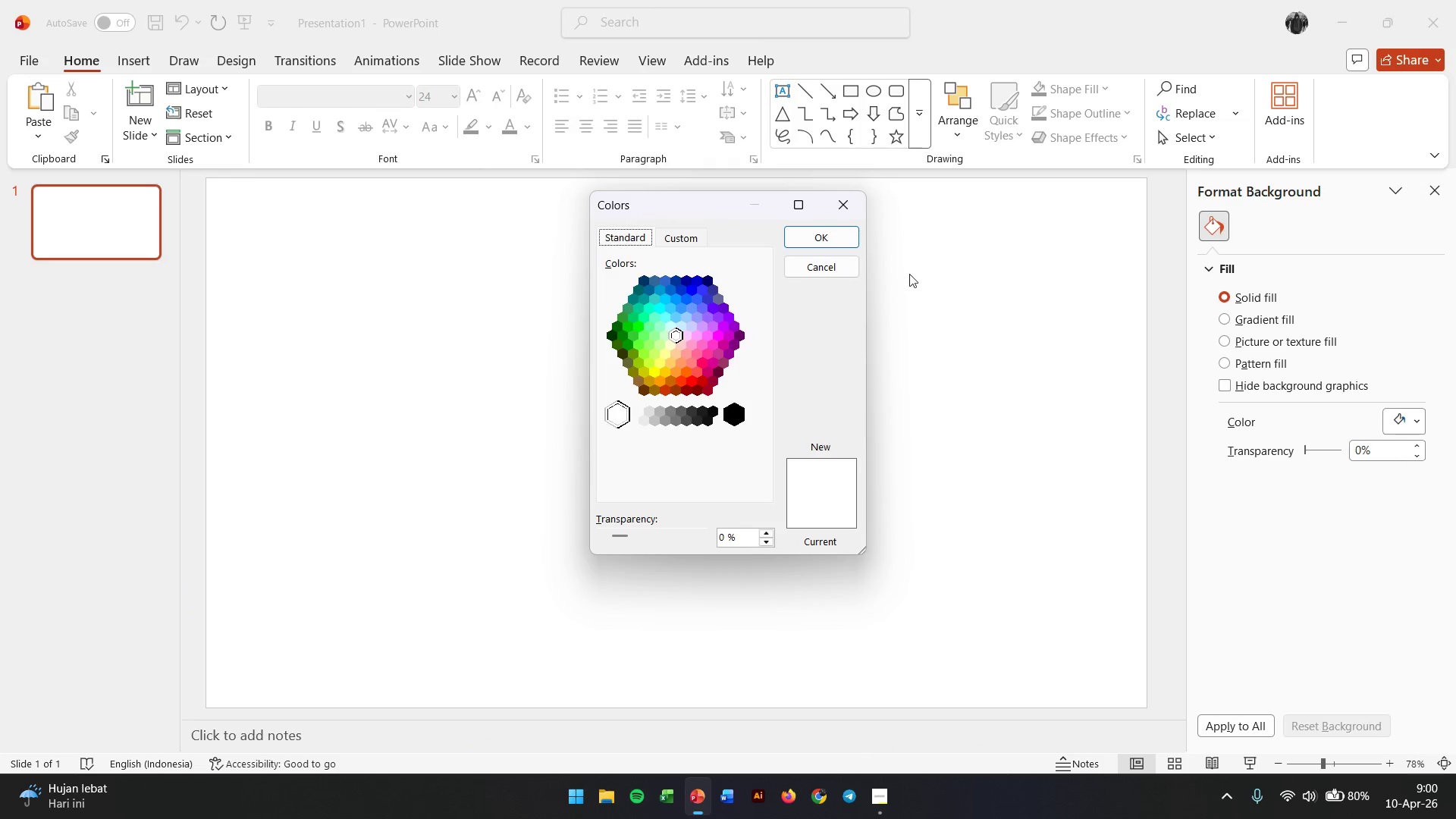 
left_click([682, 243])
 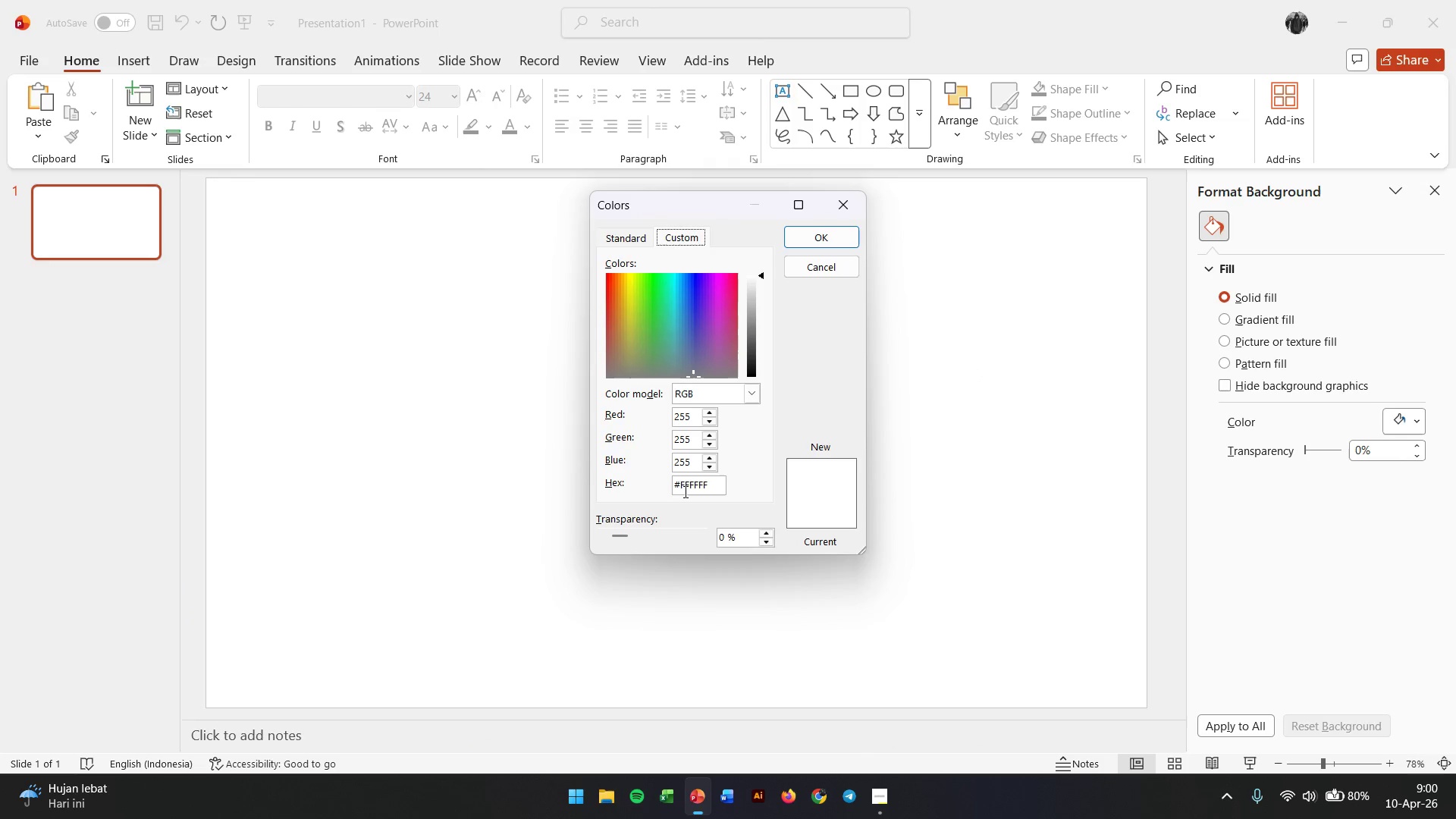 
double_click([684, 491])
 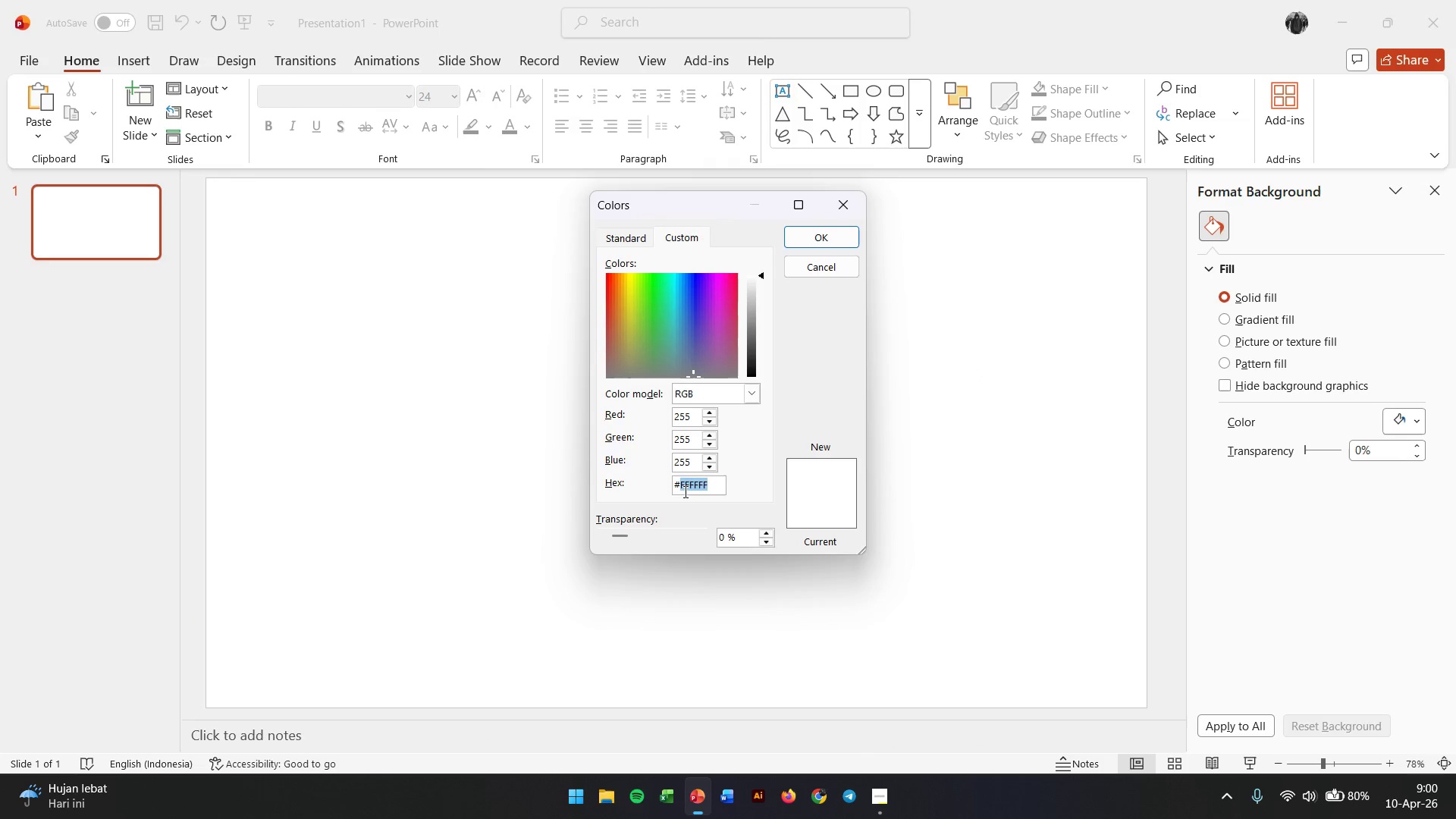 
triple_click([684, 491])
 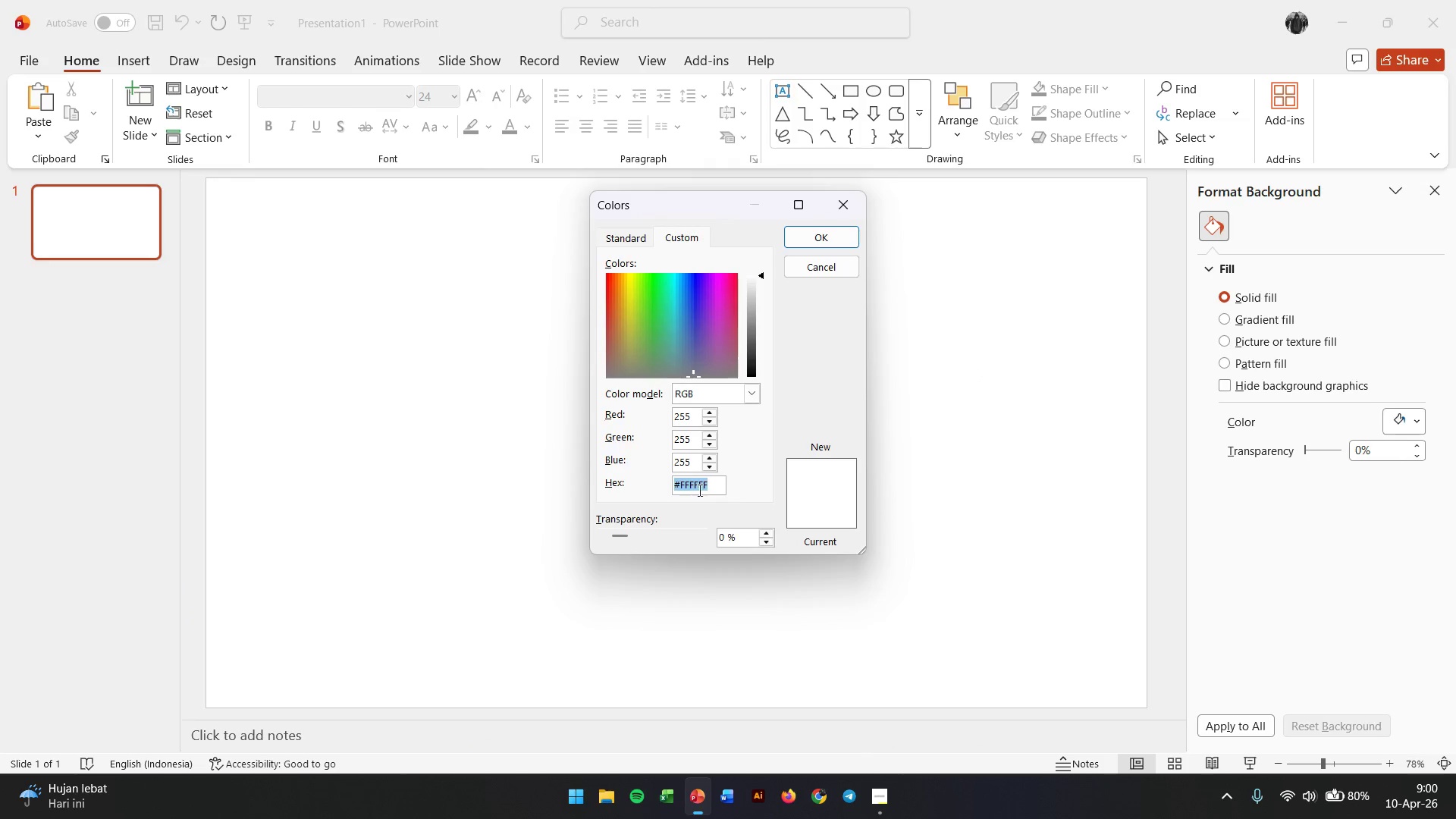 
key(Control+V)
 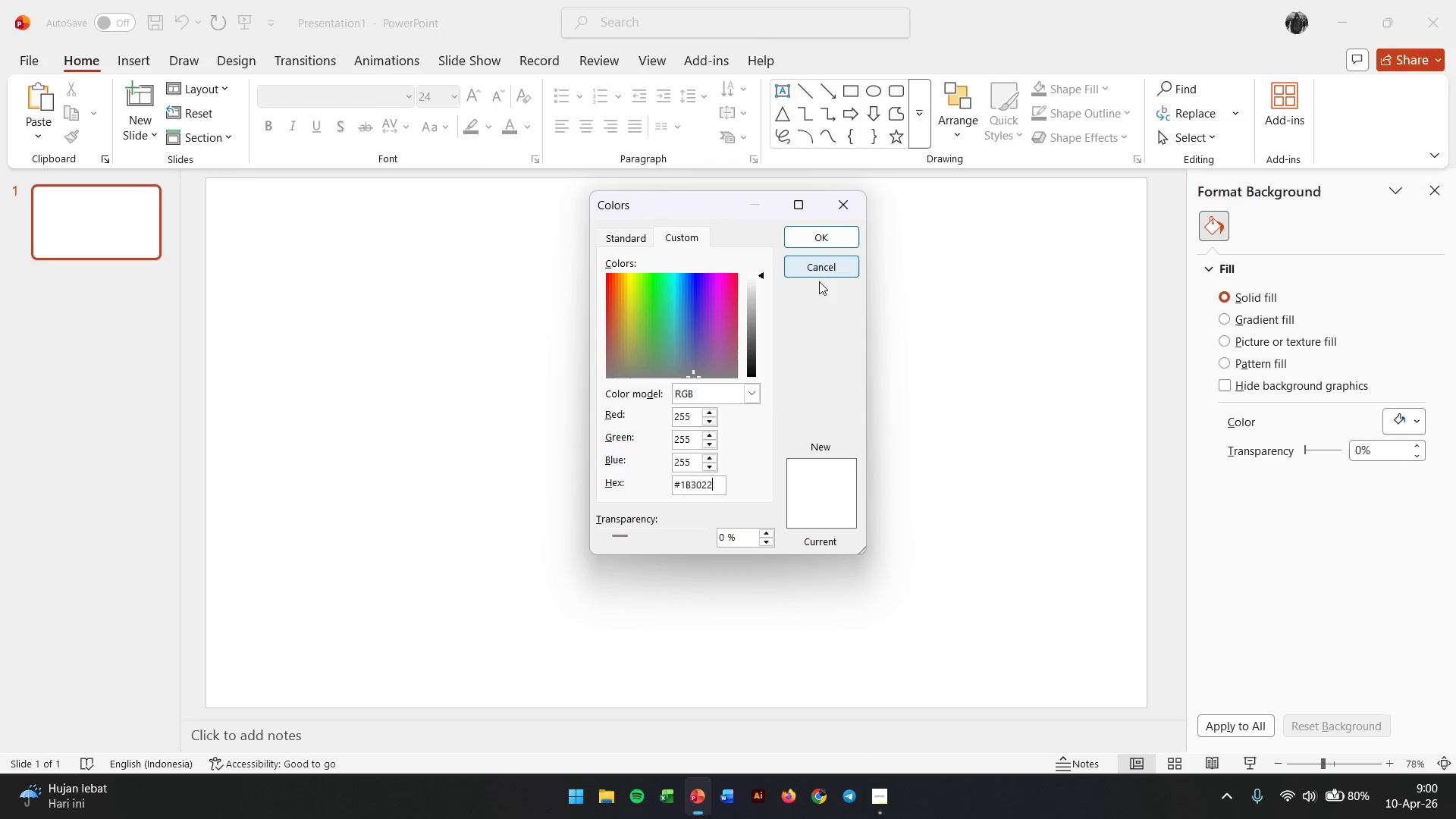 
left_click([821, 236])
 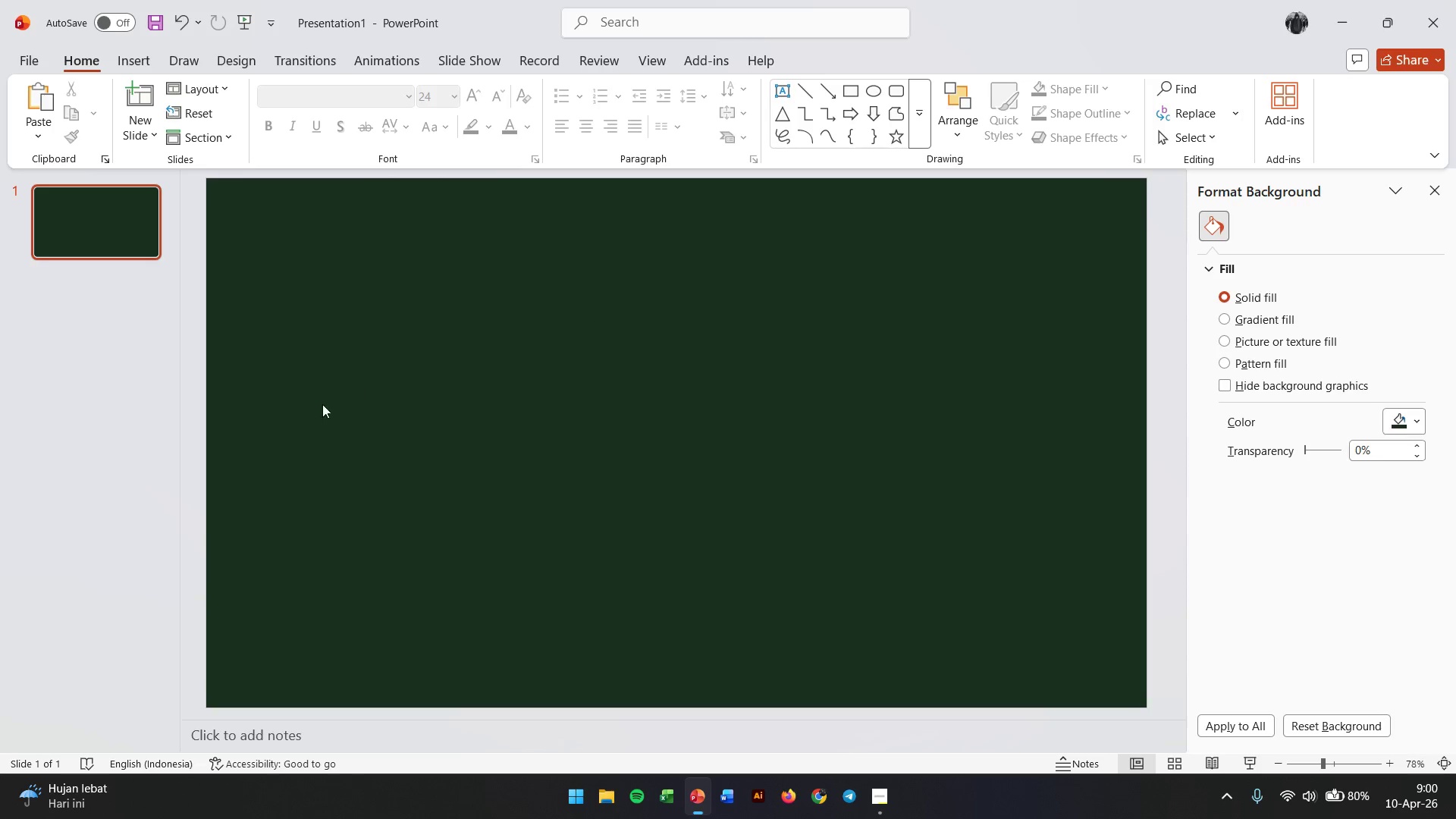 
left_click([359, 401])
 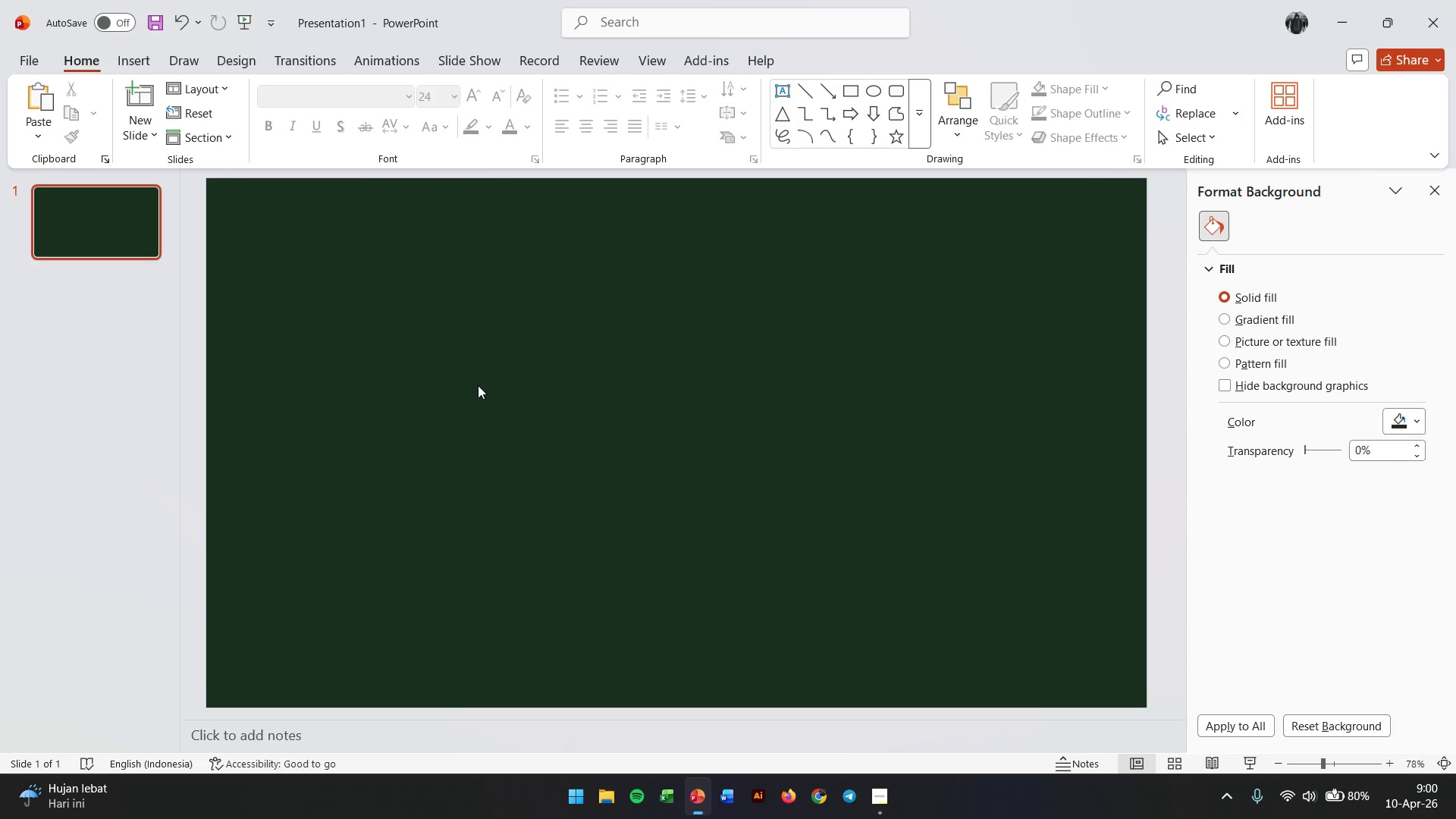 
key(Alt+AltLeft)
 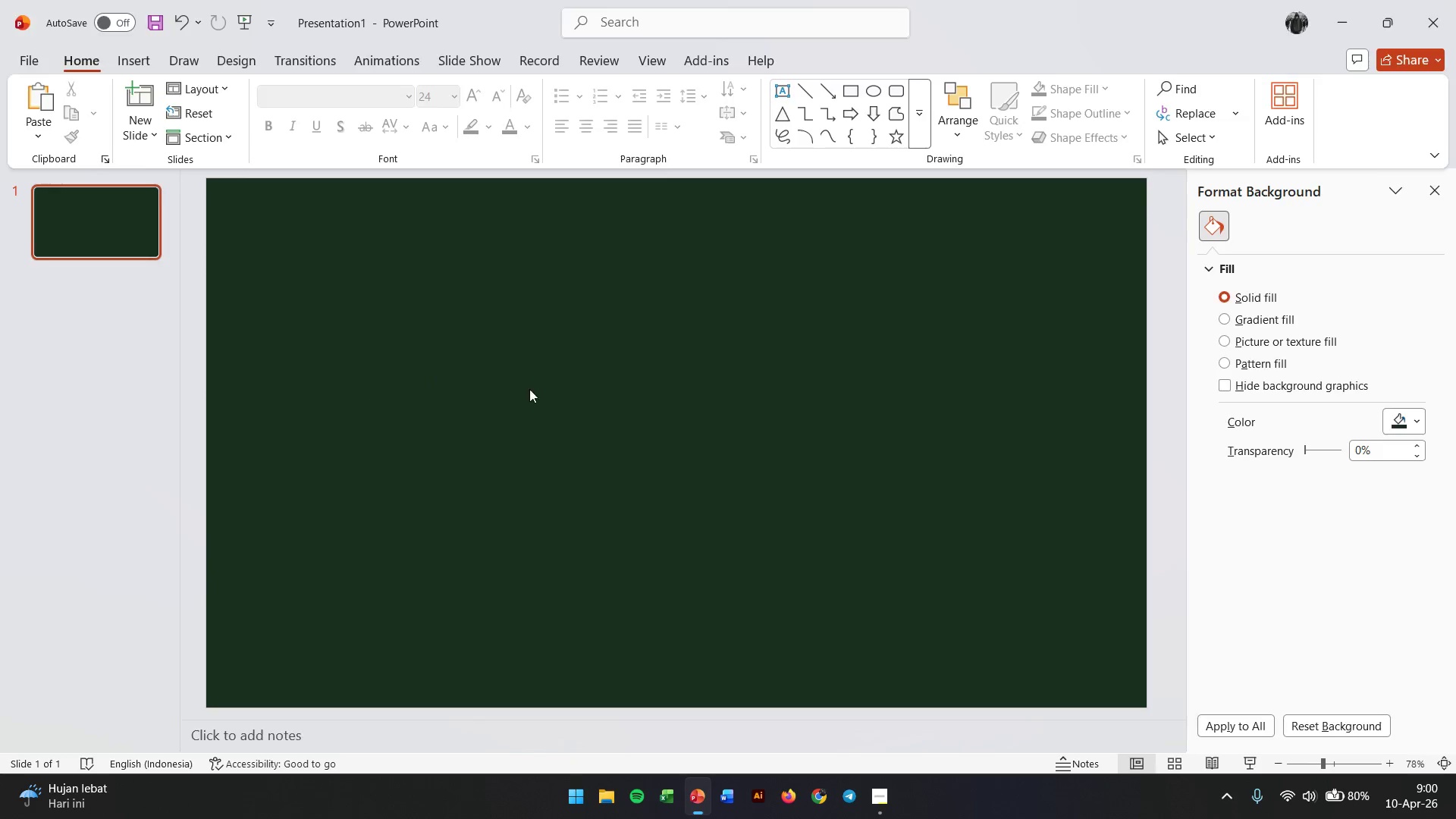 
key(Alt+Tab)